 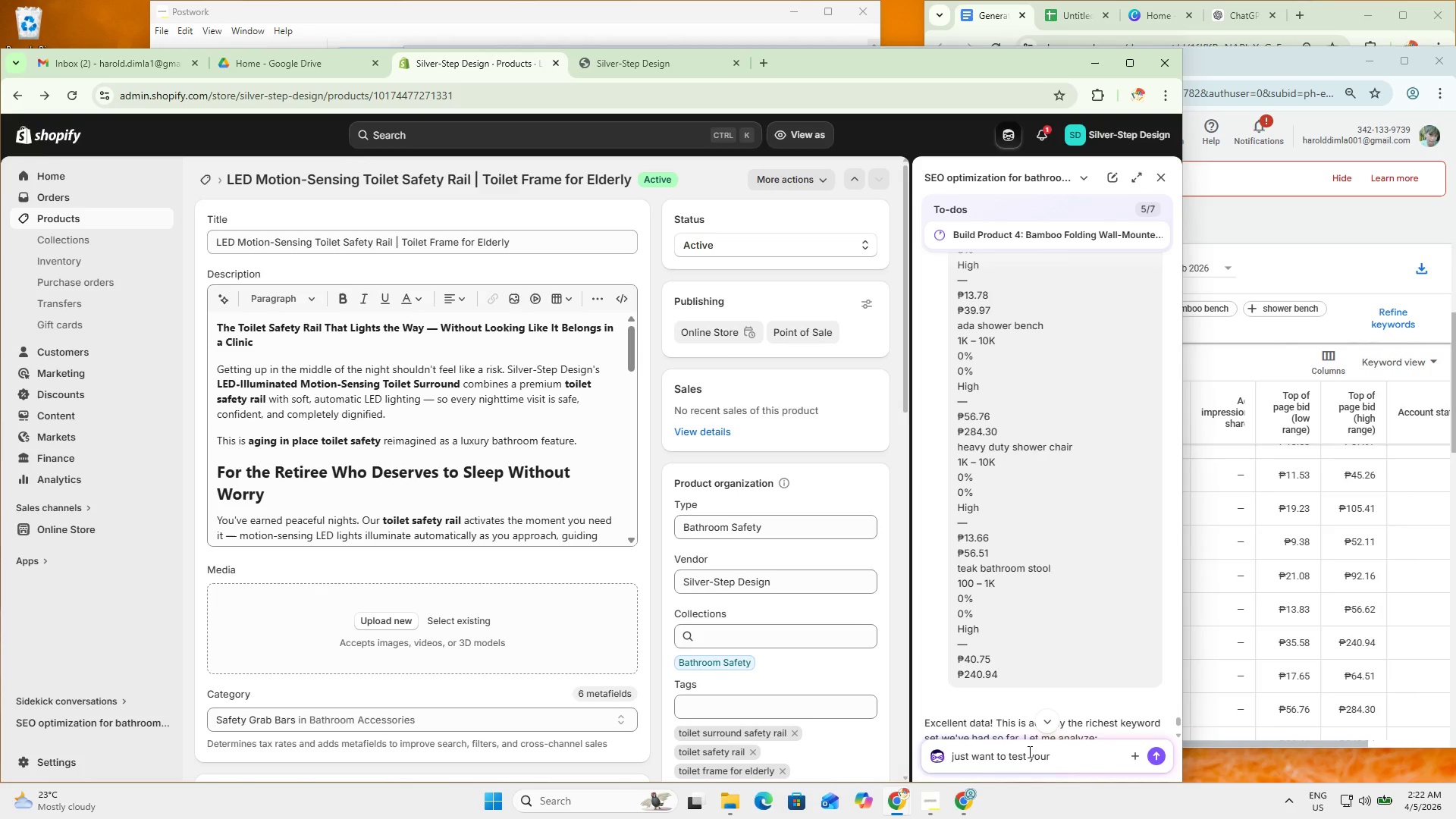 
type(curacy can you tell me whihc)
 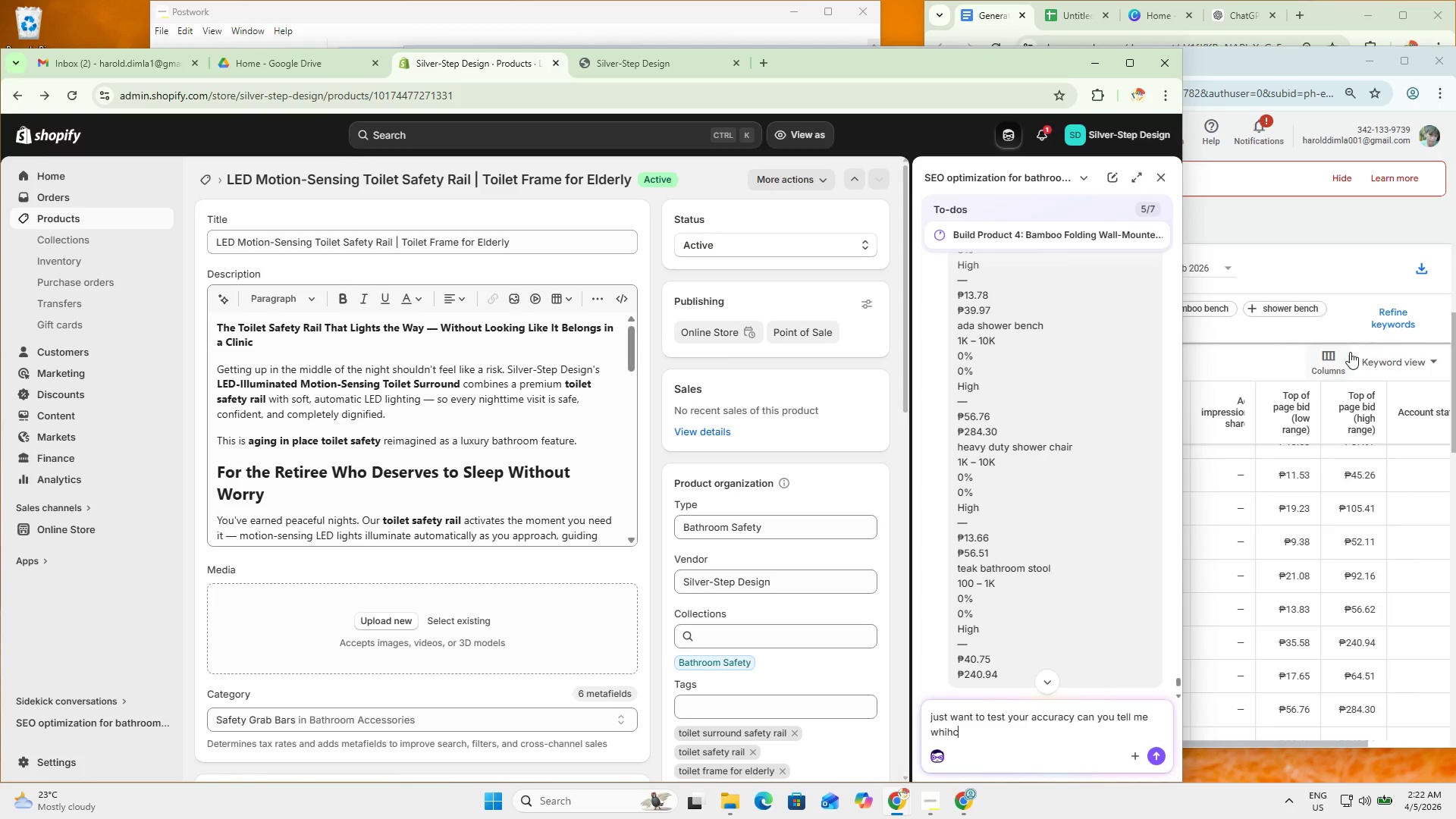 
left_click([1316, 255])
 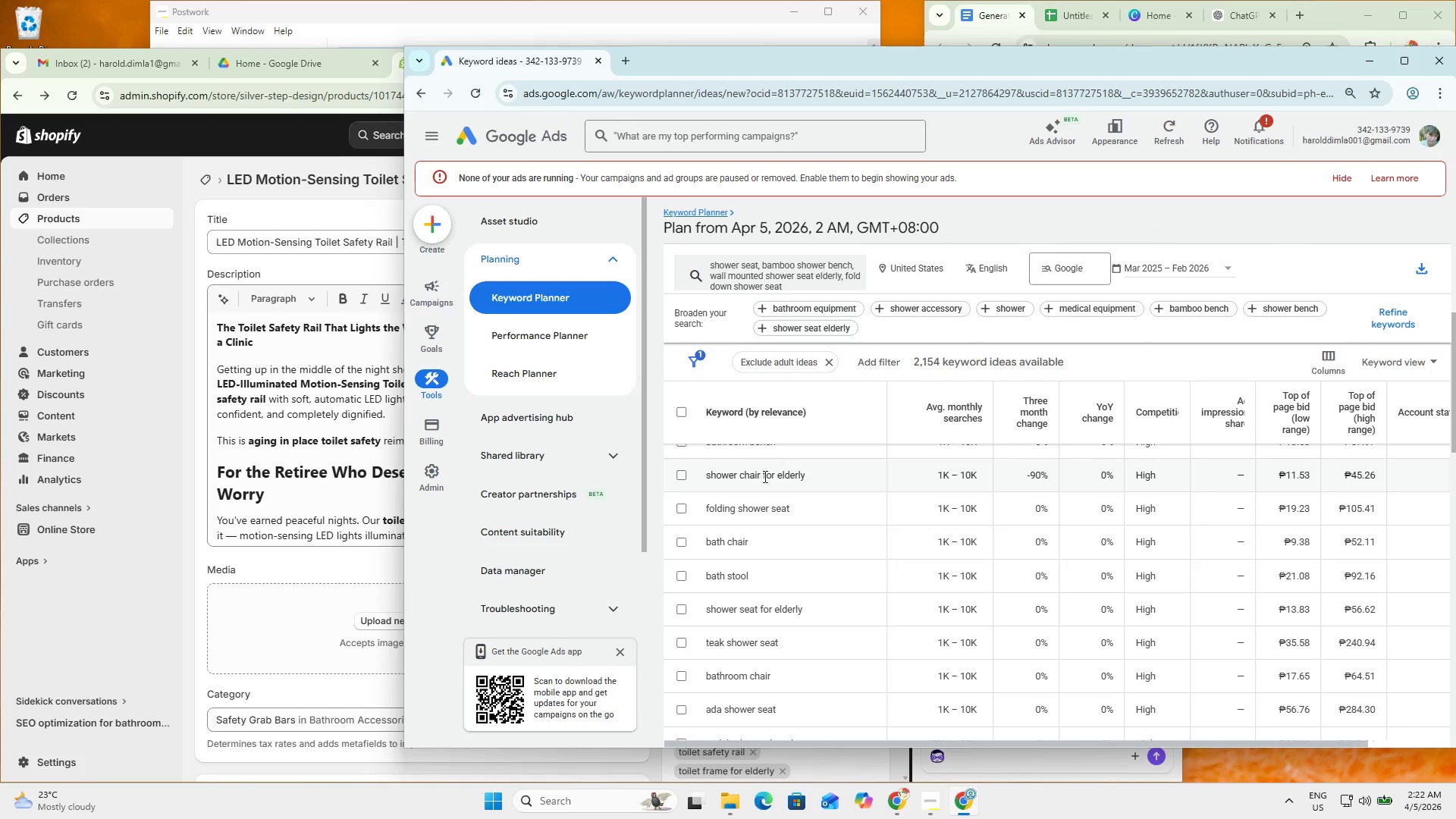 
left_click_drag(start_coordinate=[96, 632], to_coordinate=[105, 629])
 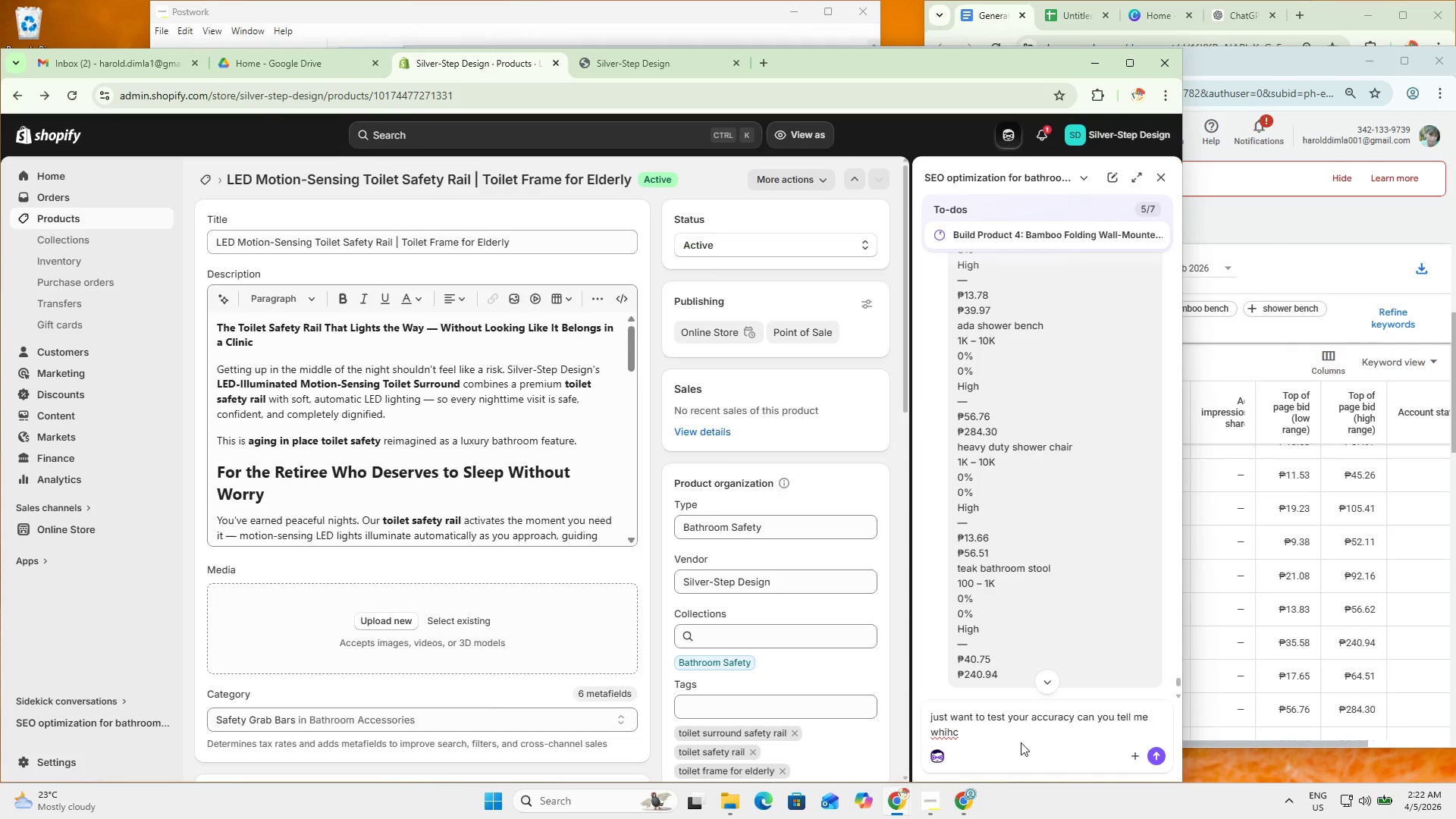 
left_click_drag(start_coordinate=[968, 736], to_coordinate=[904, 740])
 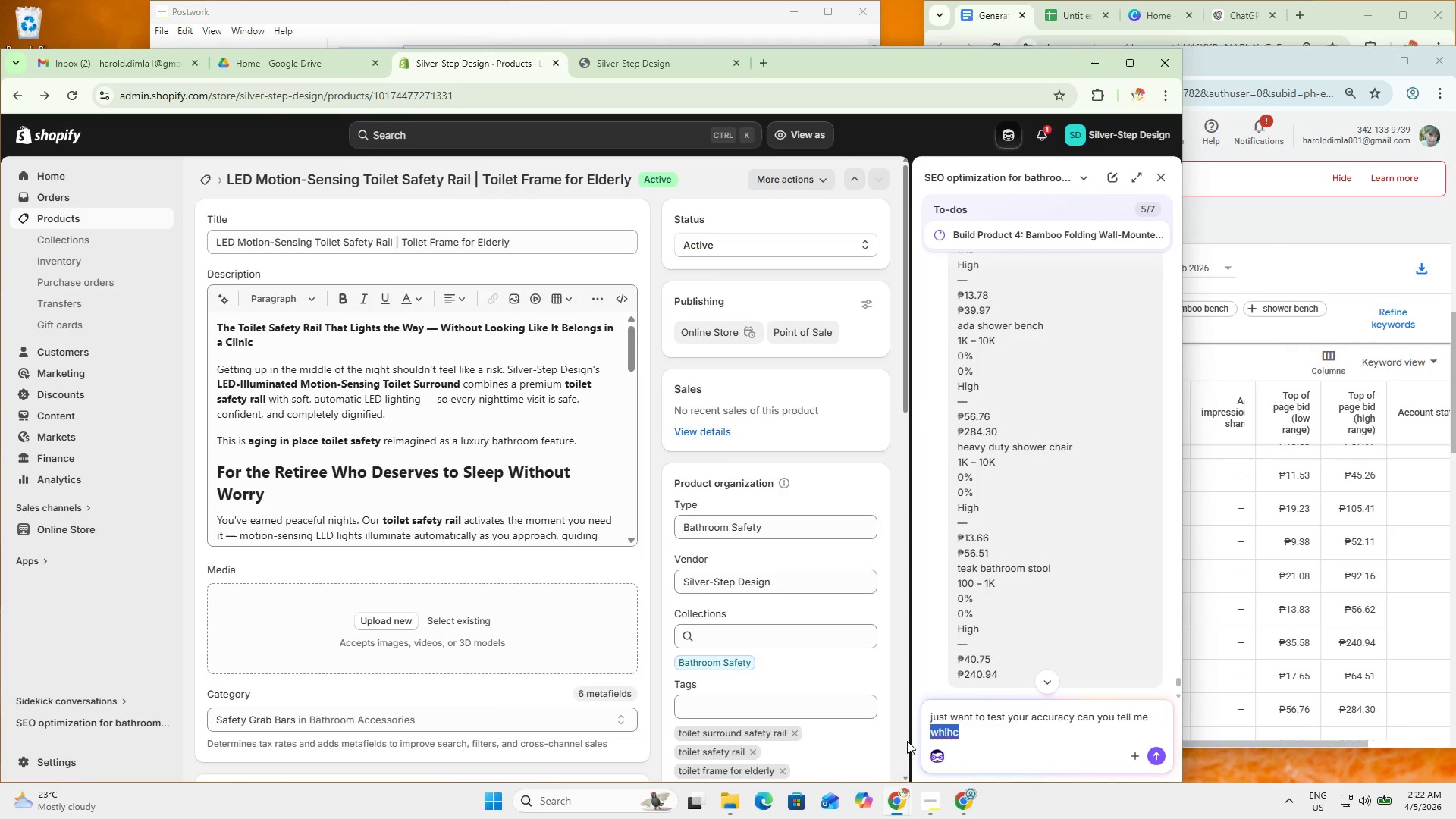 
type(whihc)
key(Backspace)
key(Backspace)
type(ch keyword that has )
 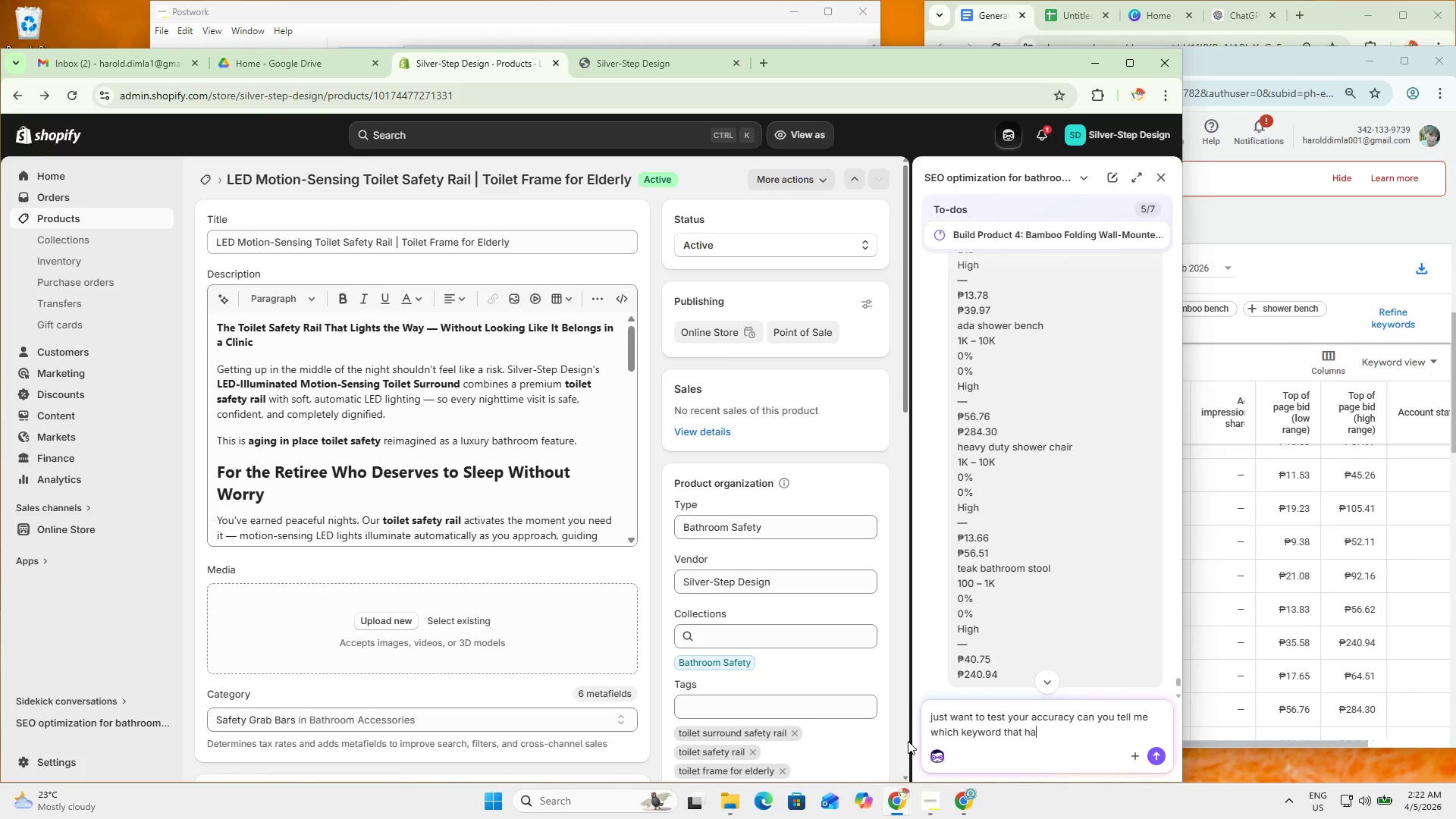 
key(Control+V)
 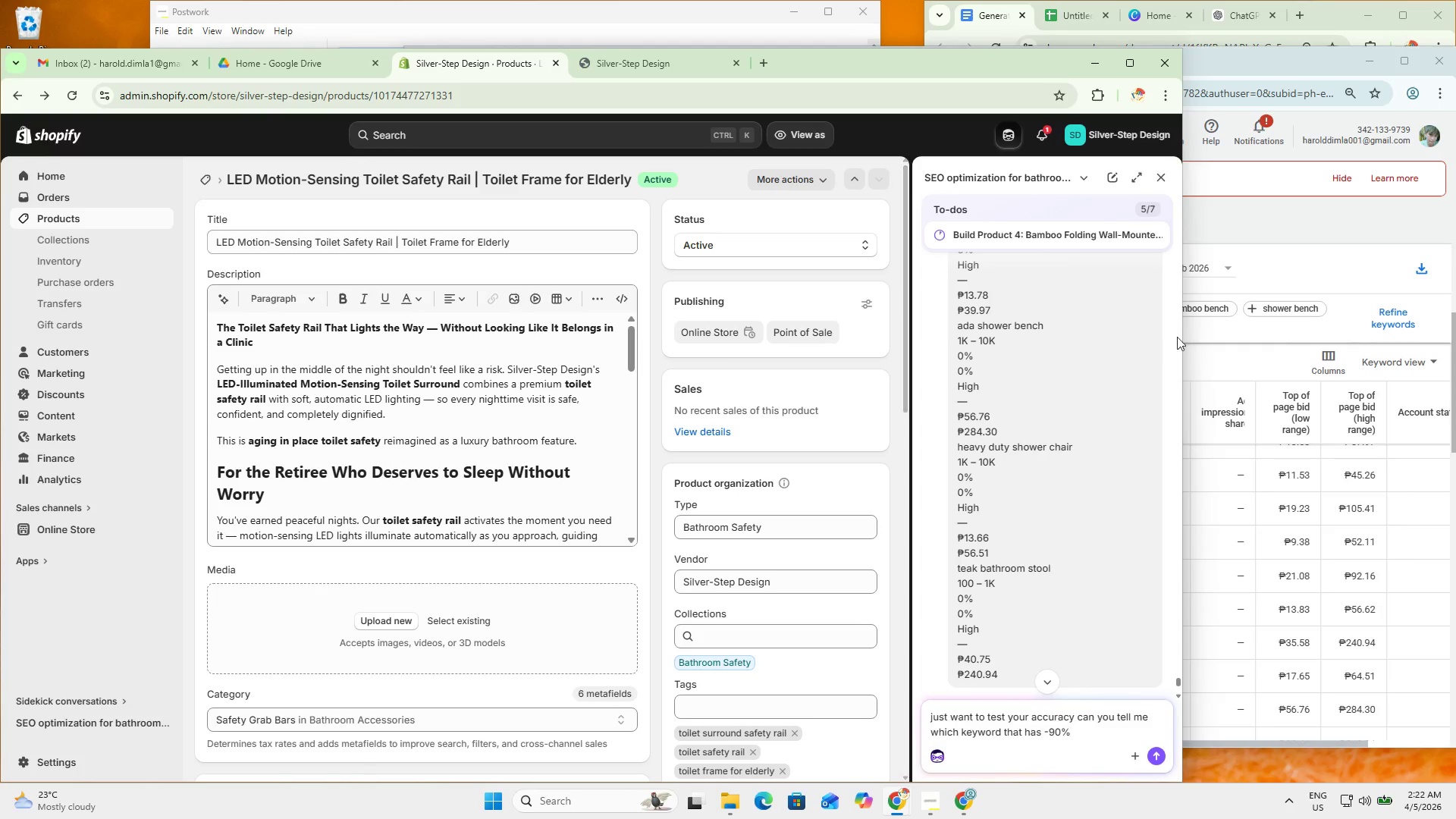 
key(Space)
 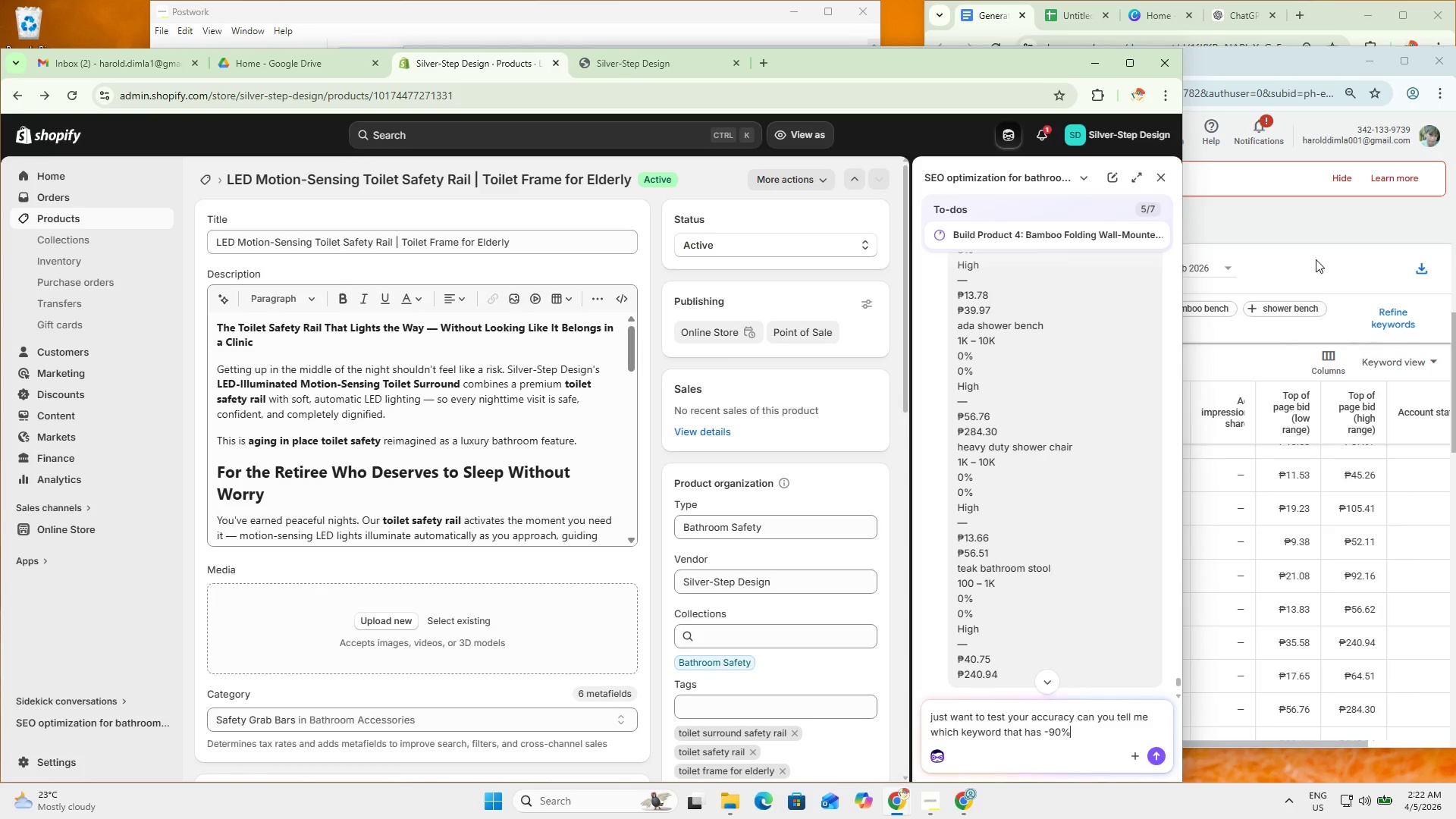 
left_click([1316, 258])
 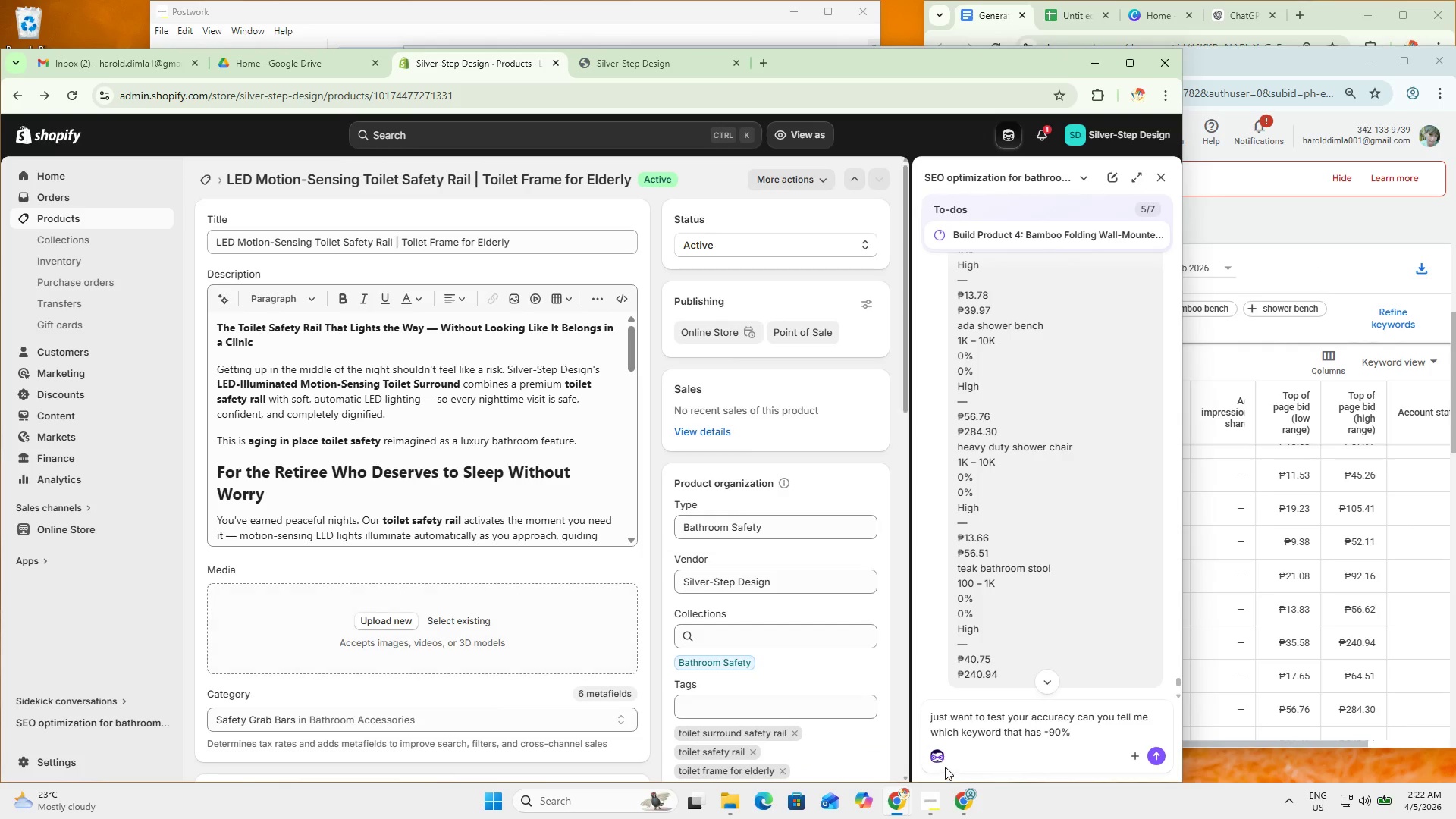 
left_click_drag(start_coordinate=[1302, 193], to_coordinate=[1297, 193])
 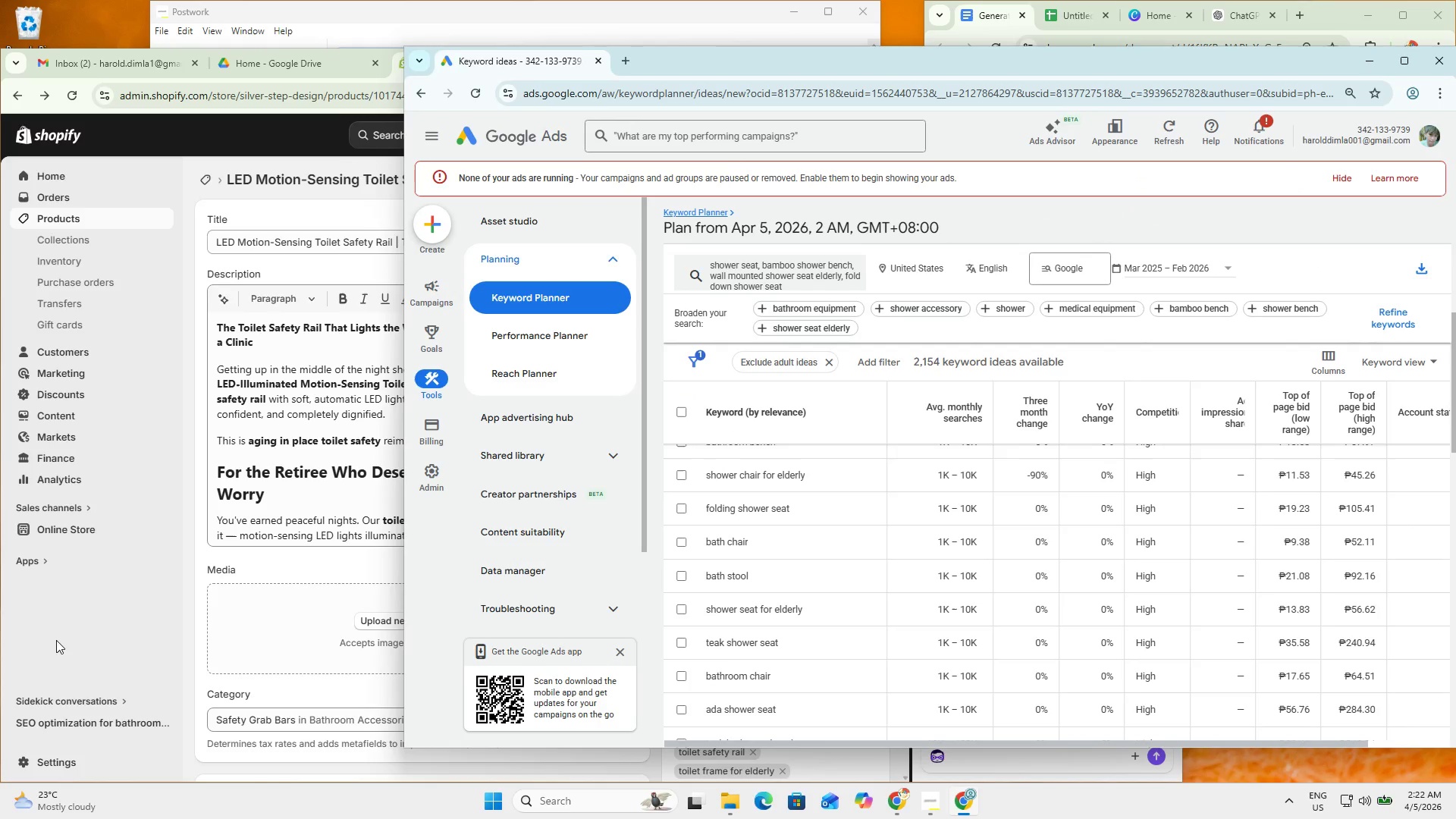 
left_click([44, 629])
 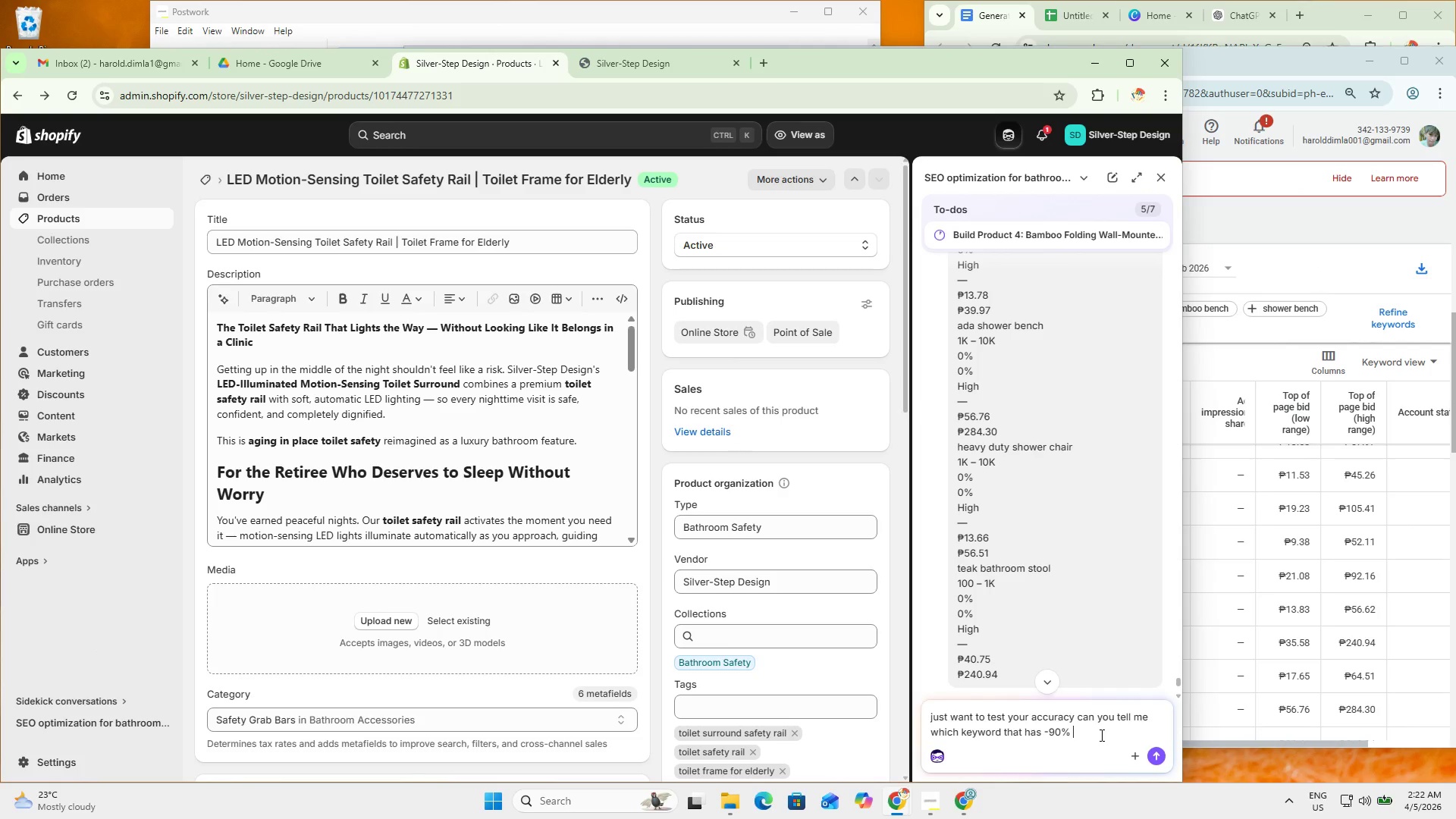 
type(three month change)
 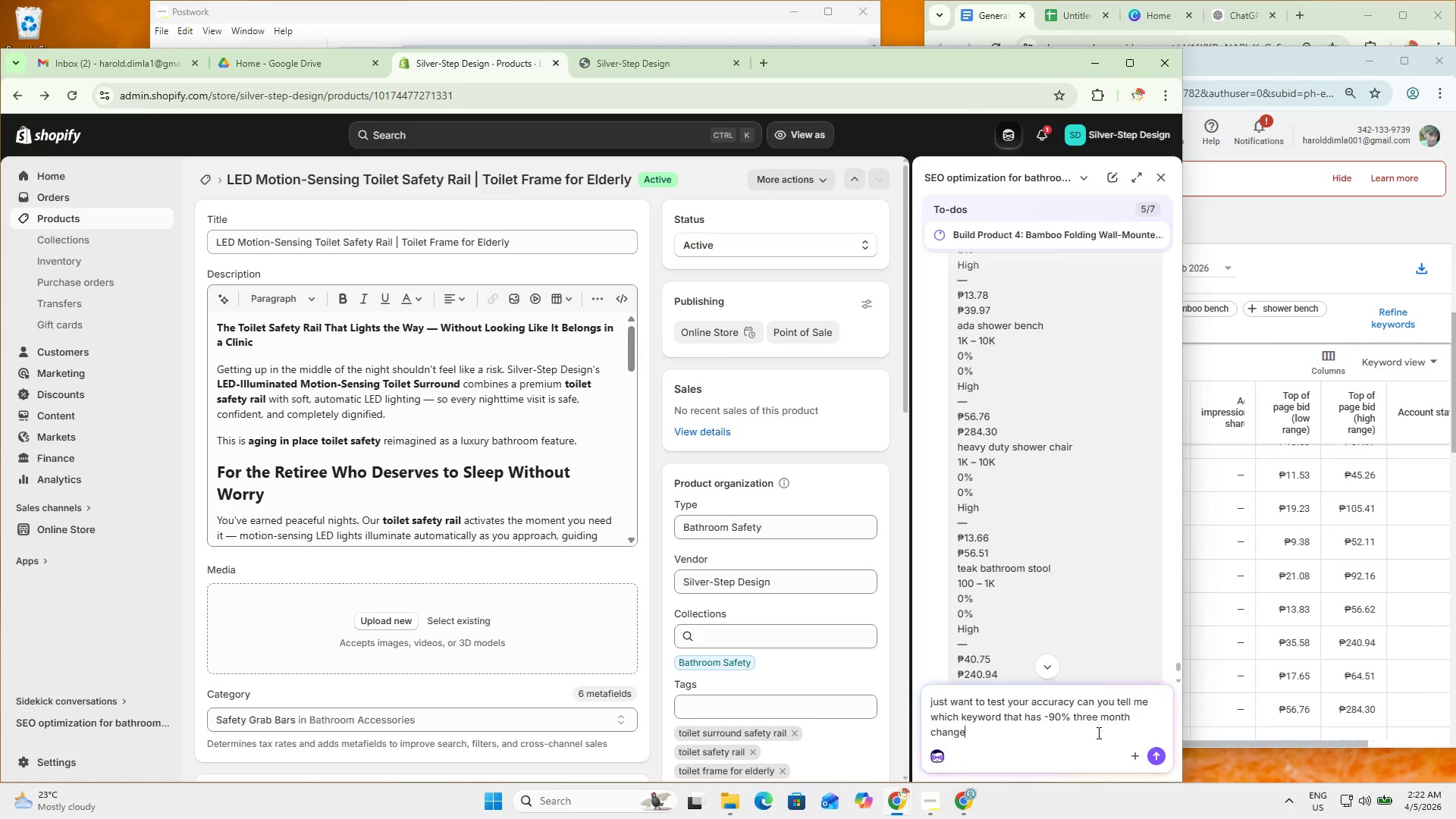 
key(Enter)
 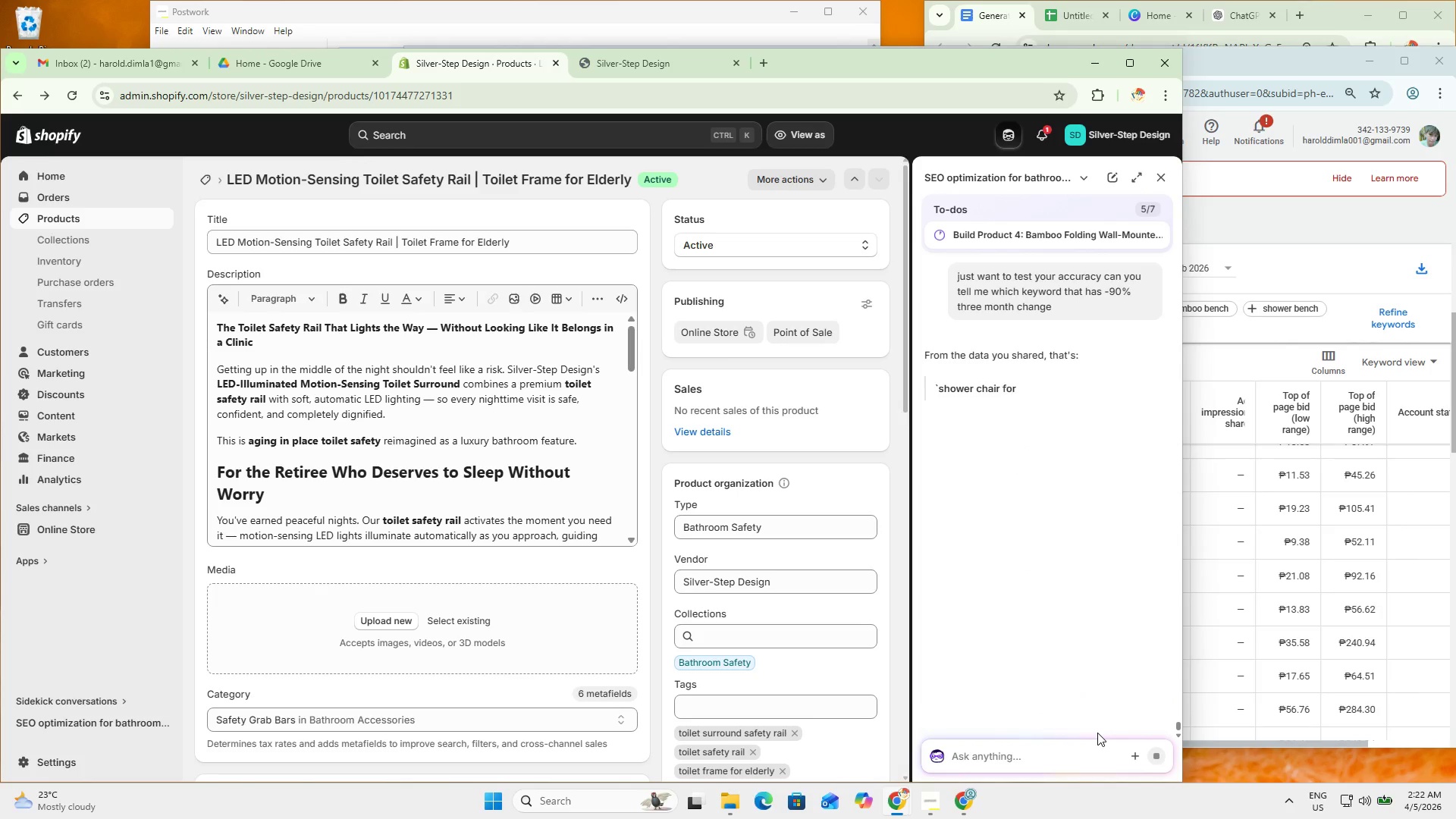 
wait(6.83)
 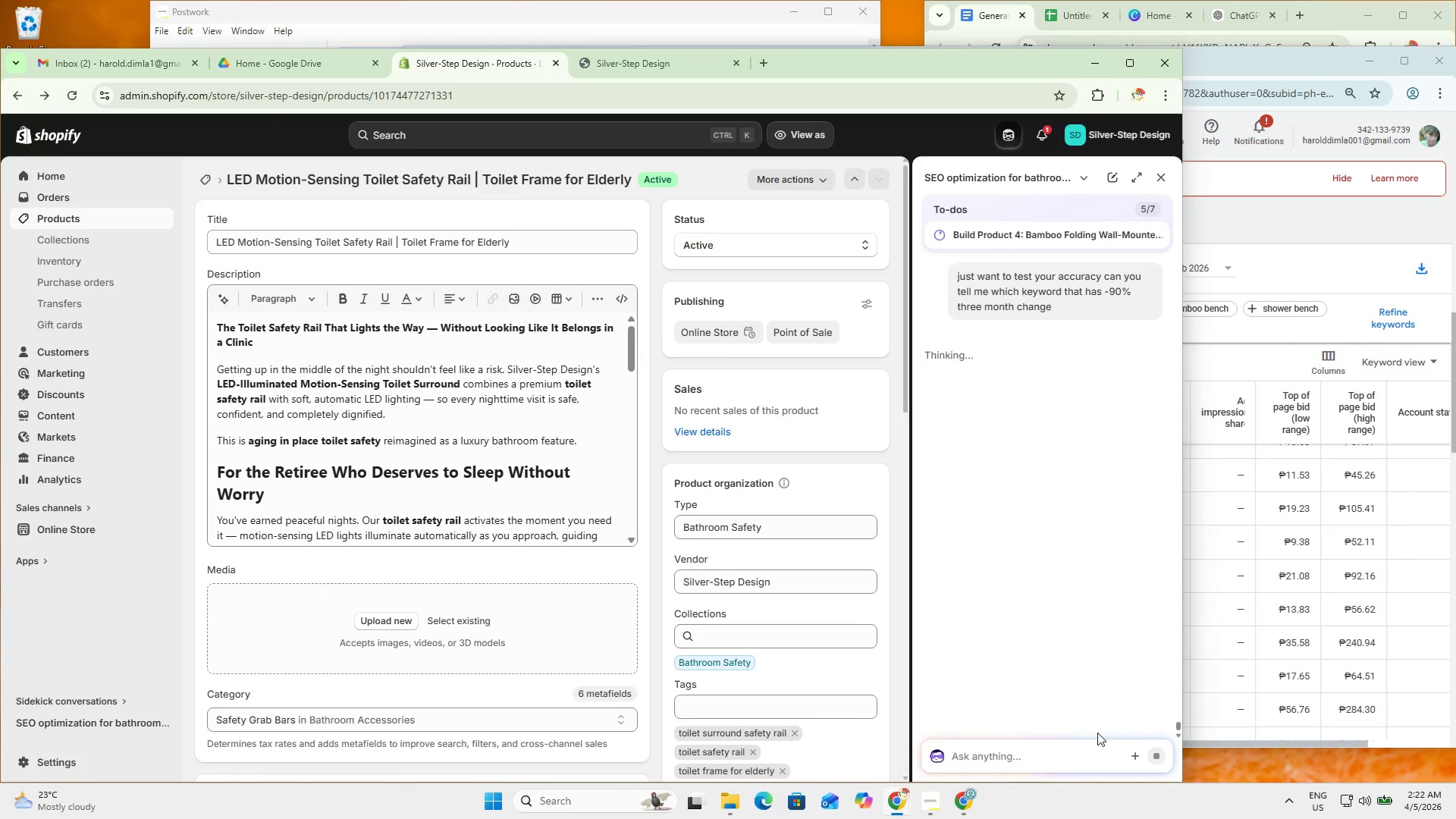 
left_click_drag(start_coordinate=[936, 387], to_coordinate=[1046, 382])
 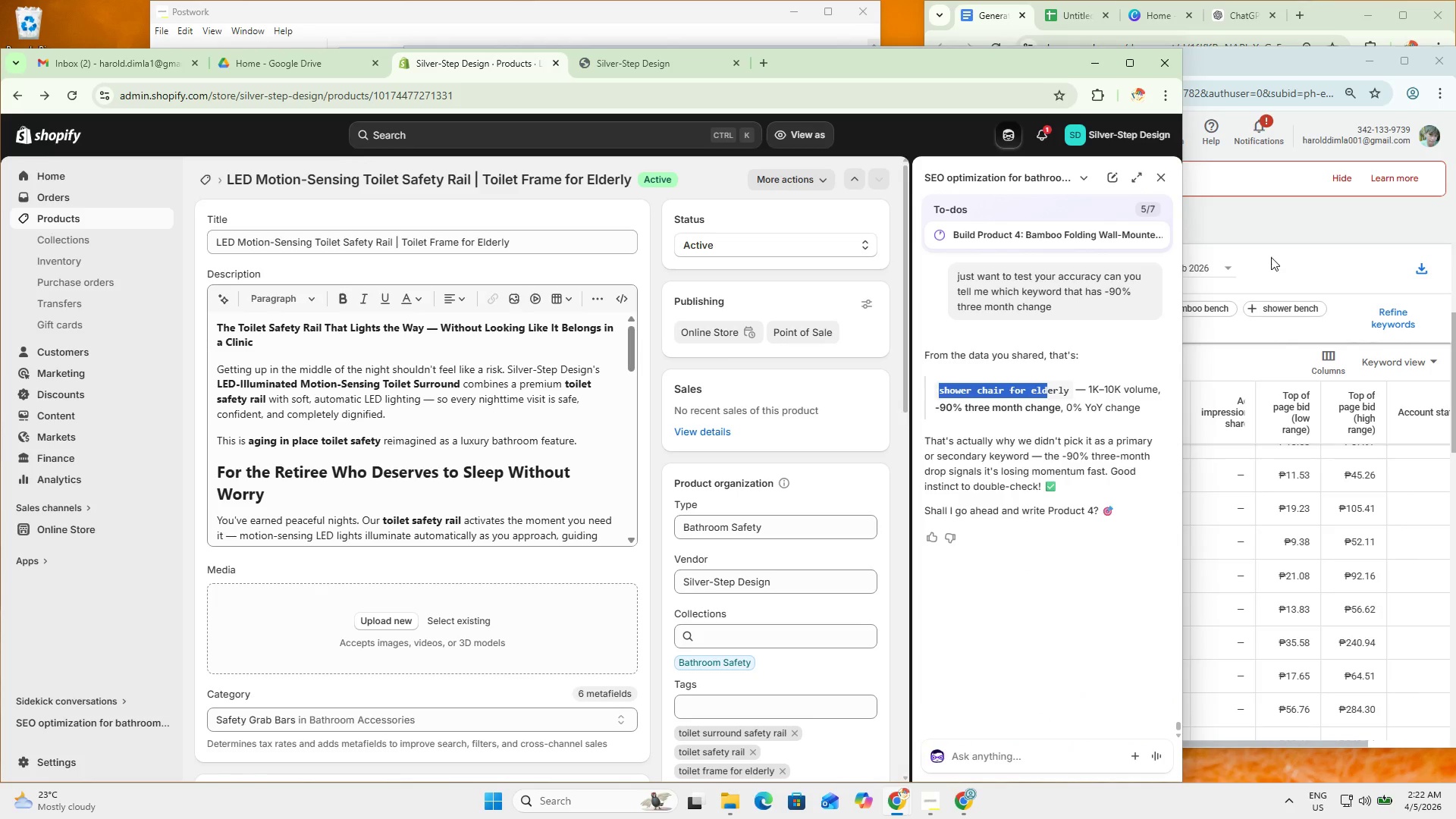 
left_click([1238, 227])
 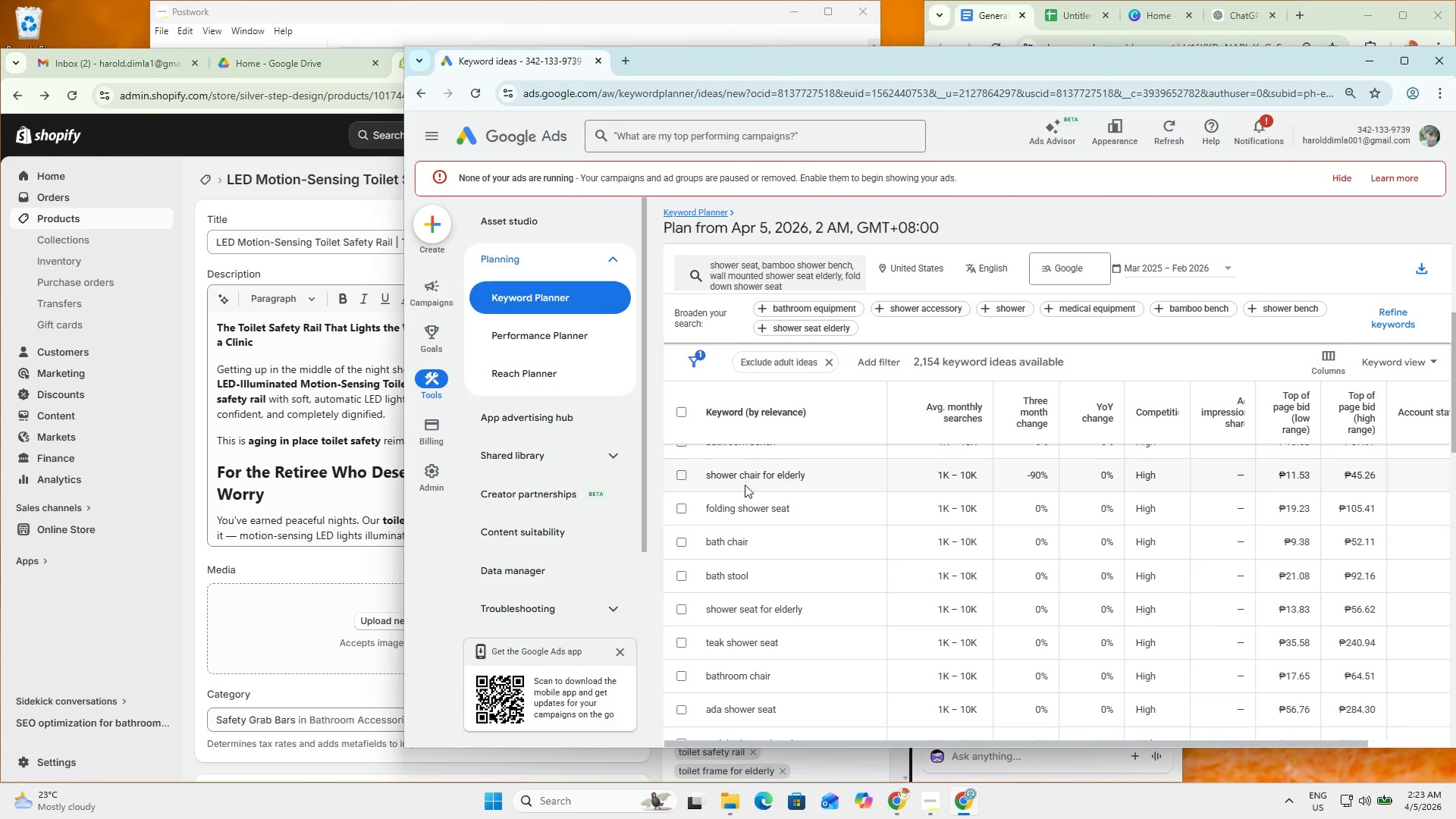 
left_click_drag(start_coordinate=[59, 644], to_coordinate=[74, 640])
 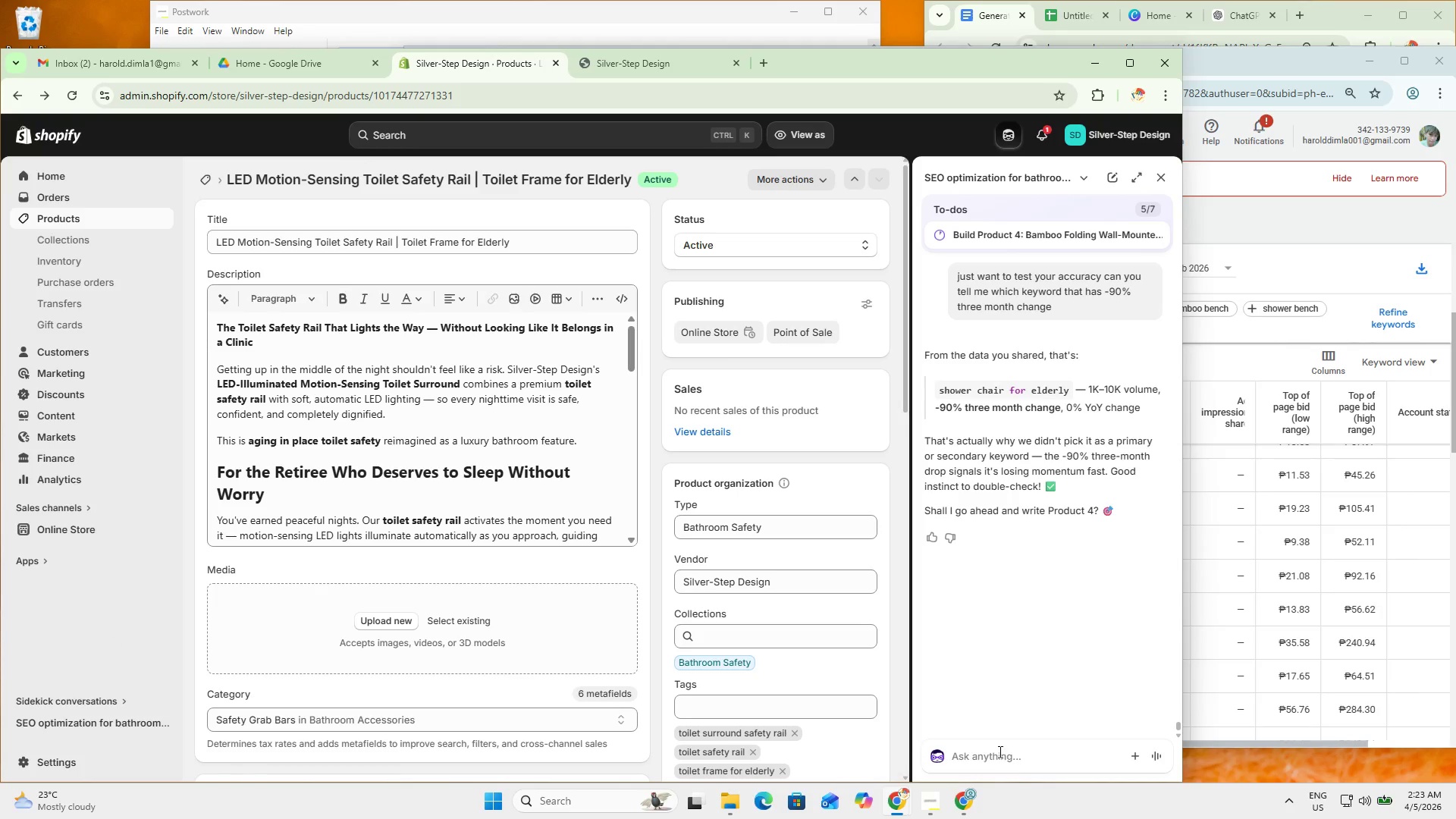 
type(corec)
key(Backspace)
key(Backspace)
type(rect just wanna make sure you are reading the data correctly)
 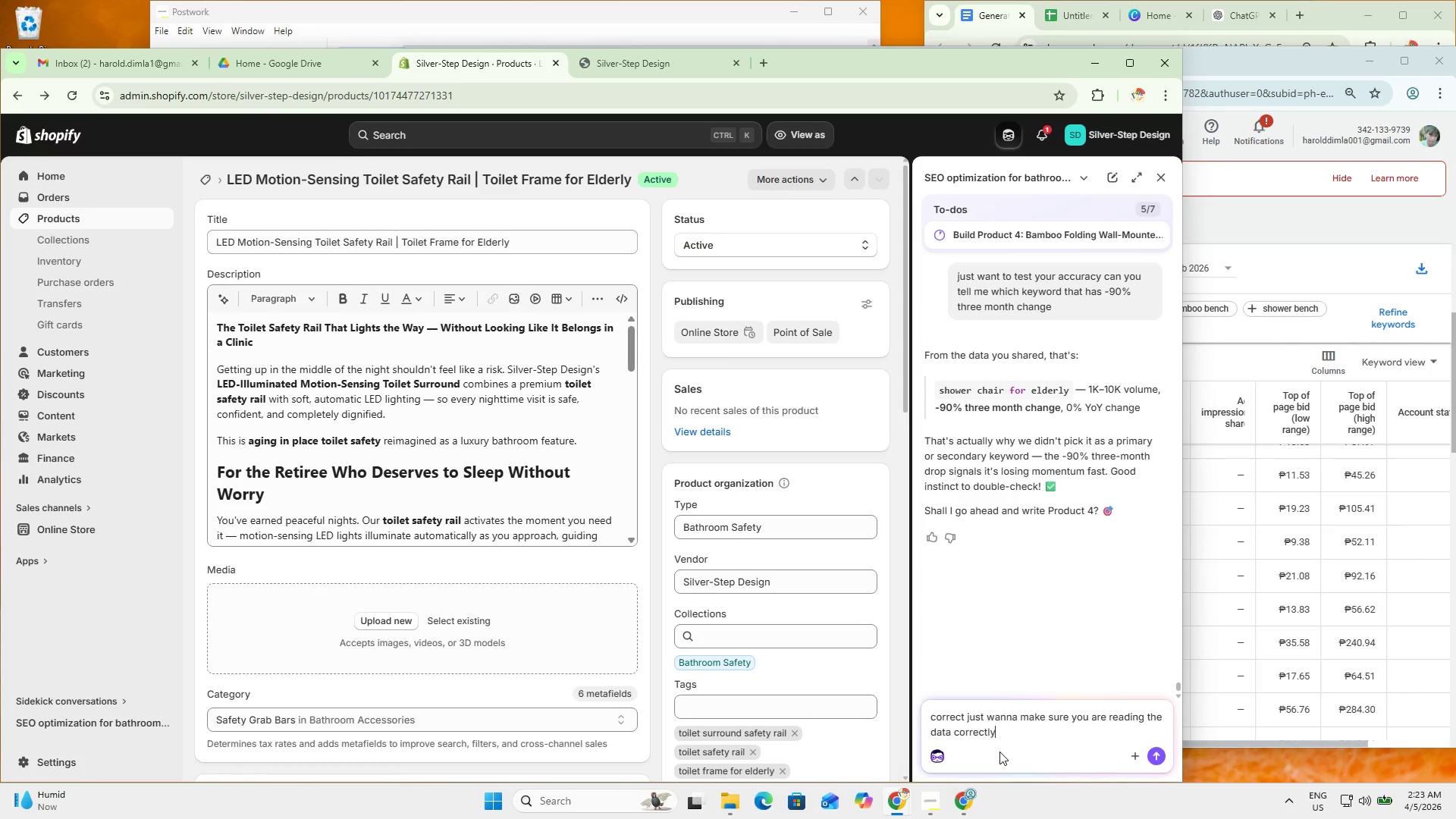 
key(Enter)
 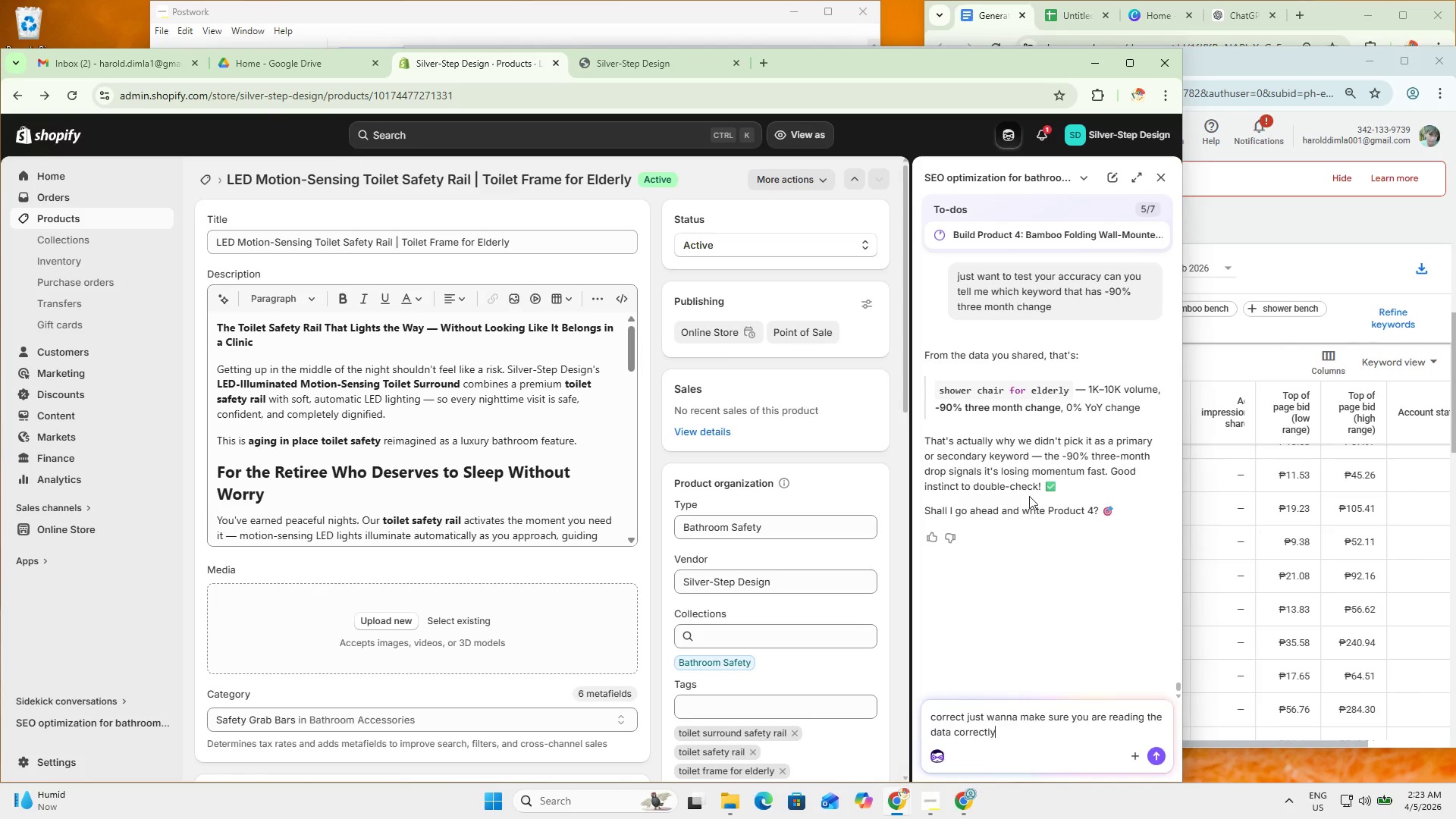 
scroll: coordinate [1051, 469], scroll_direction: up, amount: 13.0
 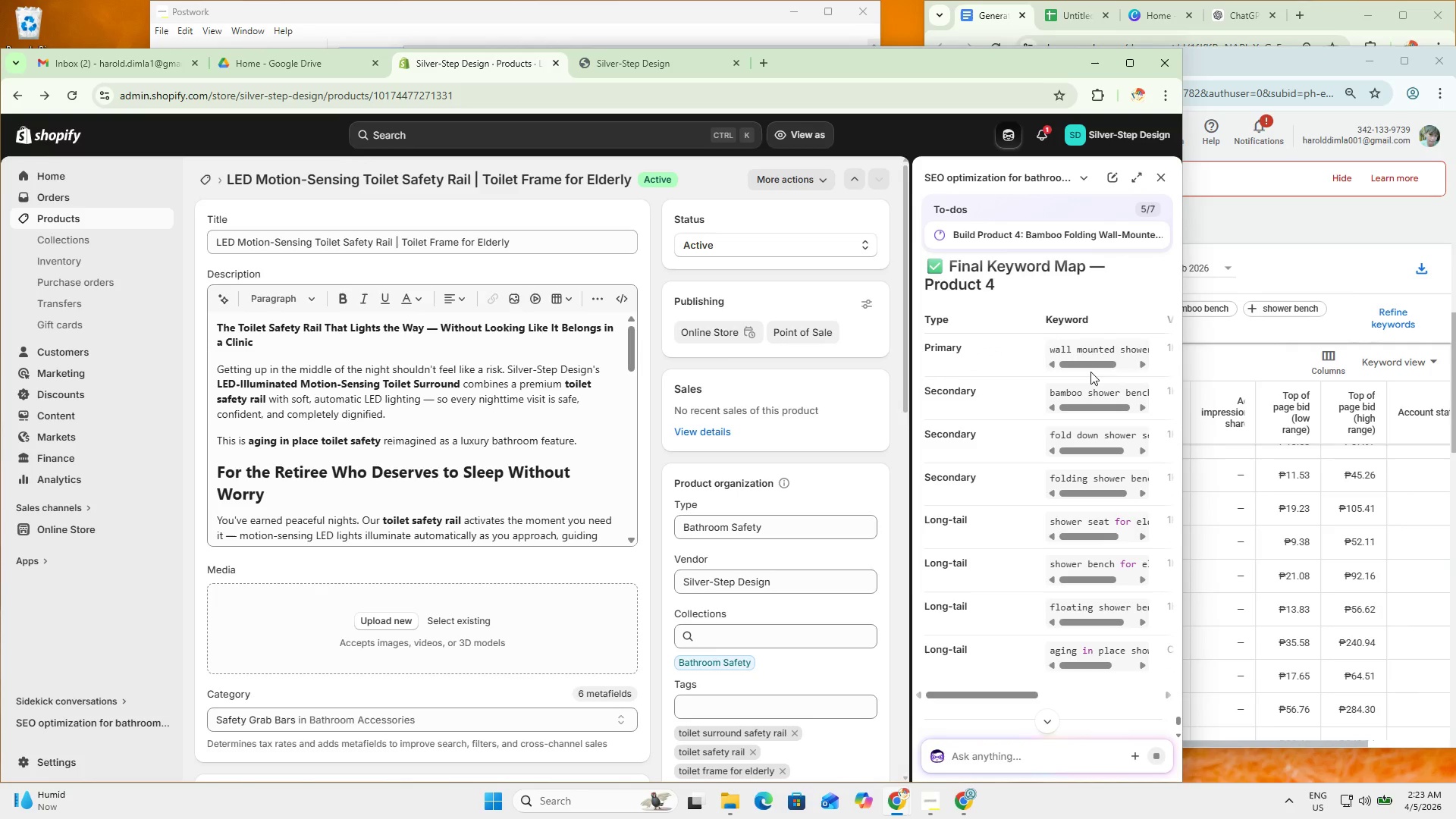 
left_click_drag(start_coordinate=[1086, 368], to_coordinate=[993, 355])
 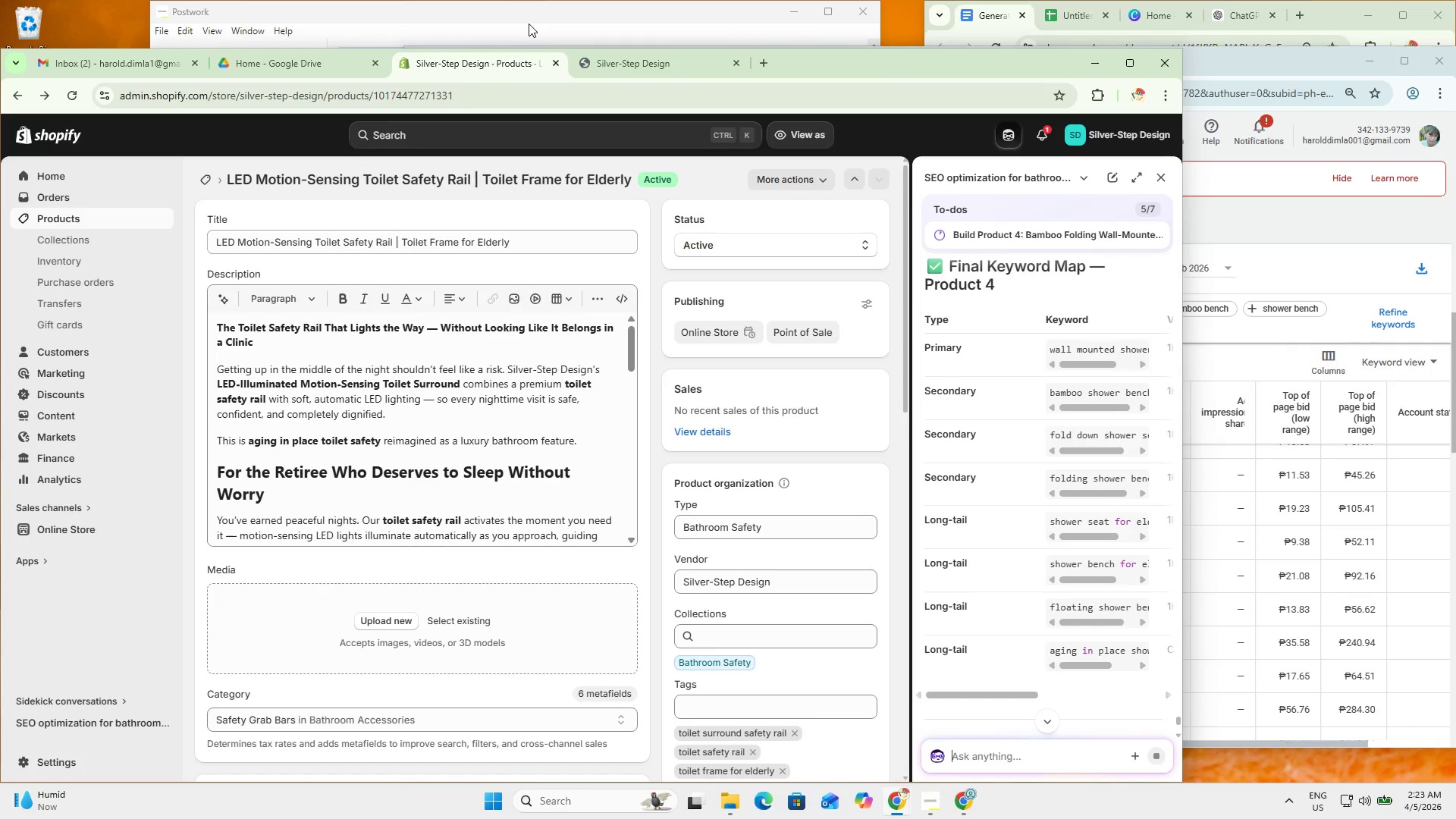 
left_click([526, 24])